 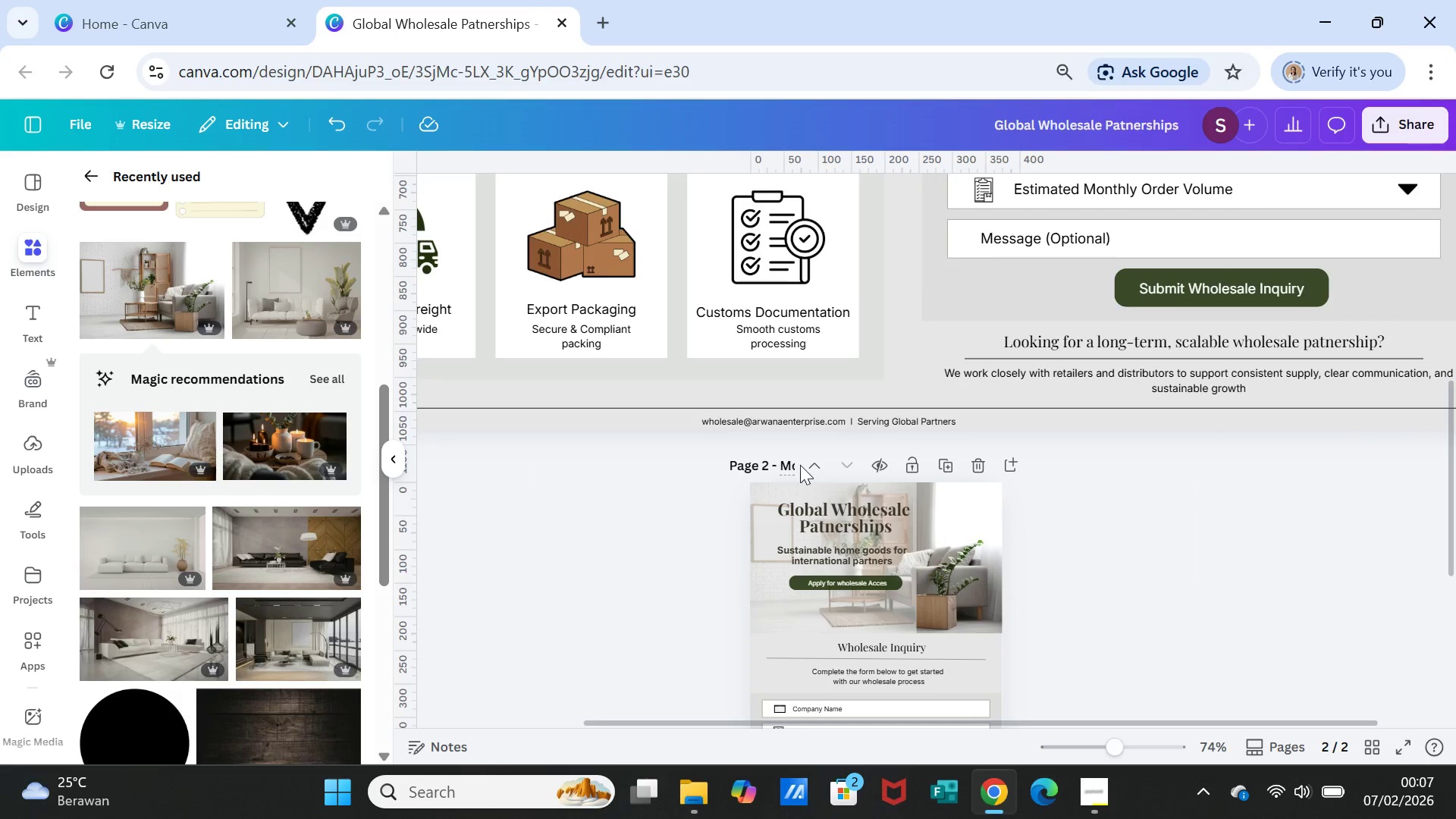 
double_click([791, 462])
 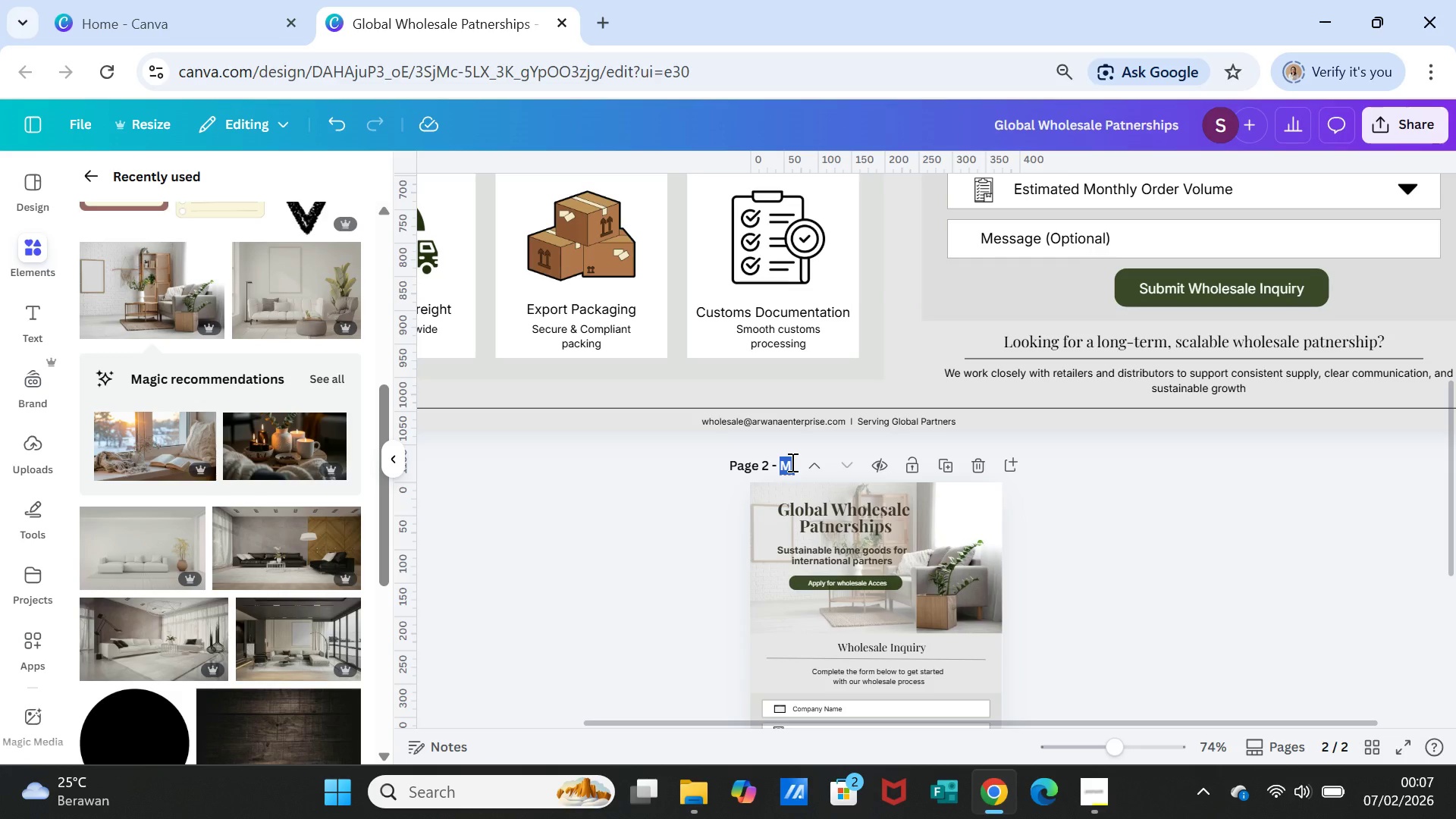 
triple_click([791, 462])
 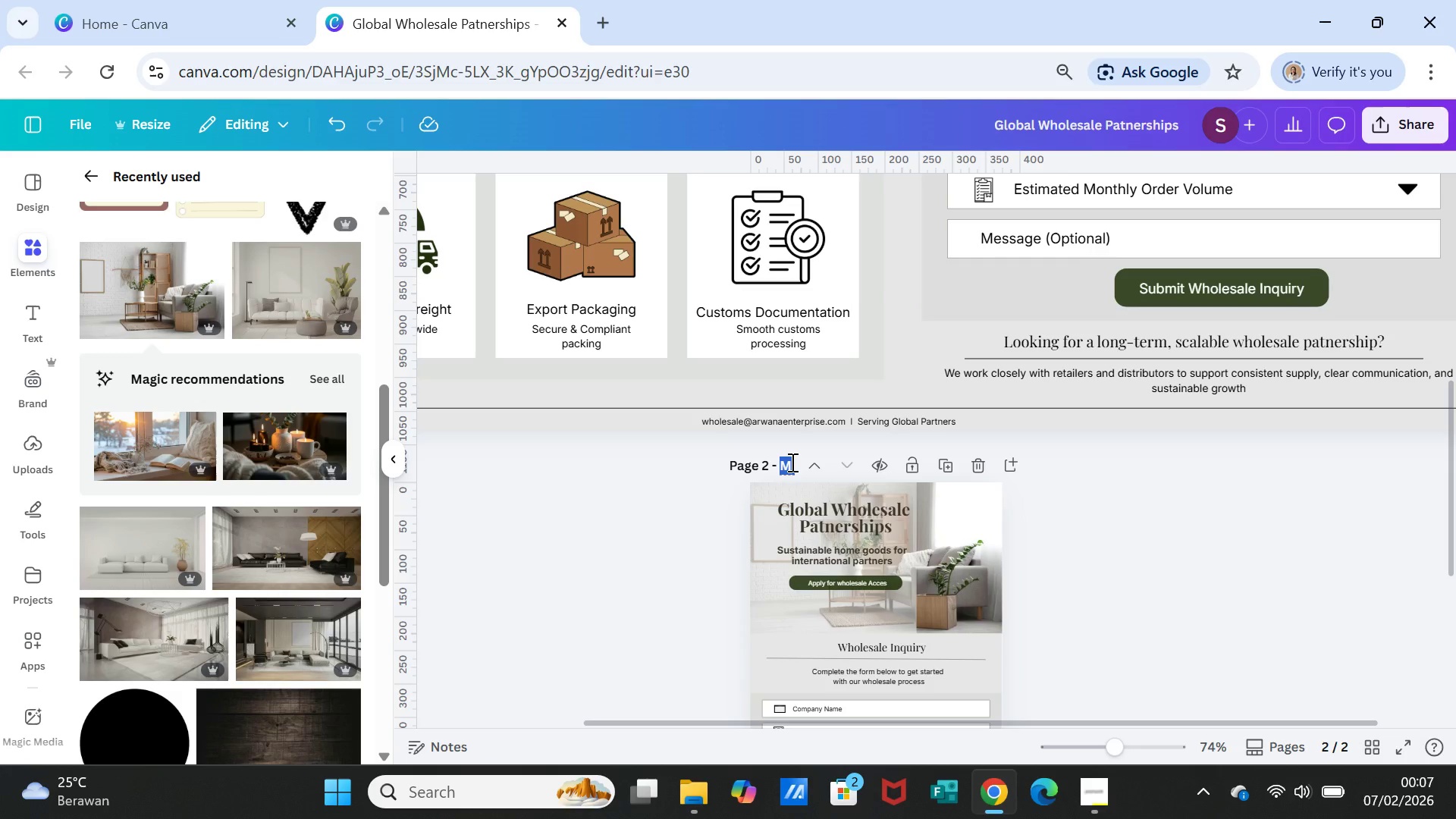 
key(Control+V)
 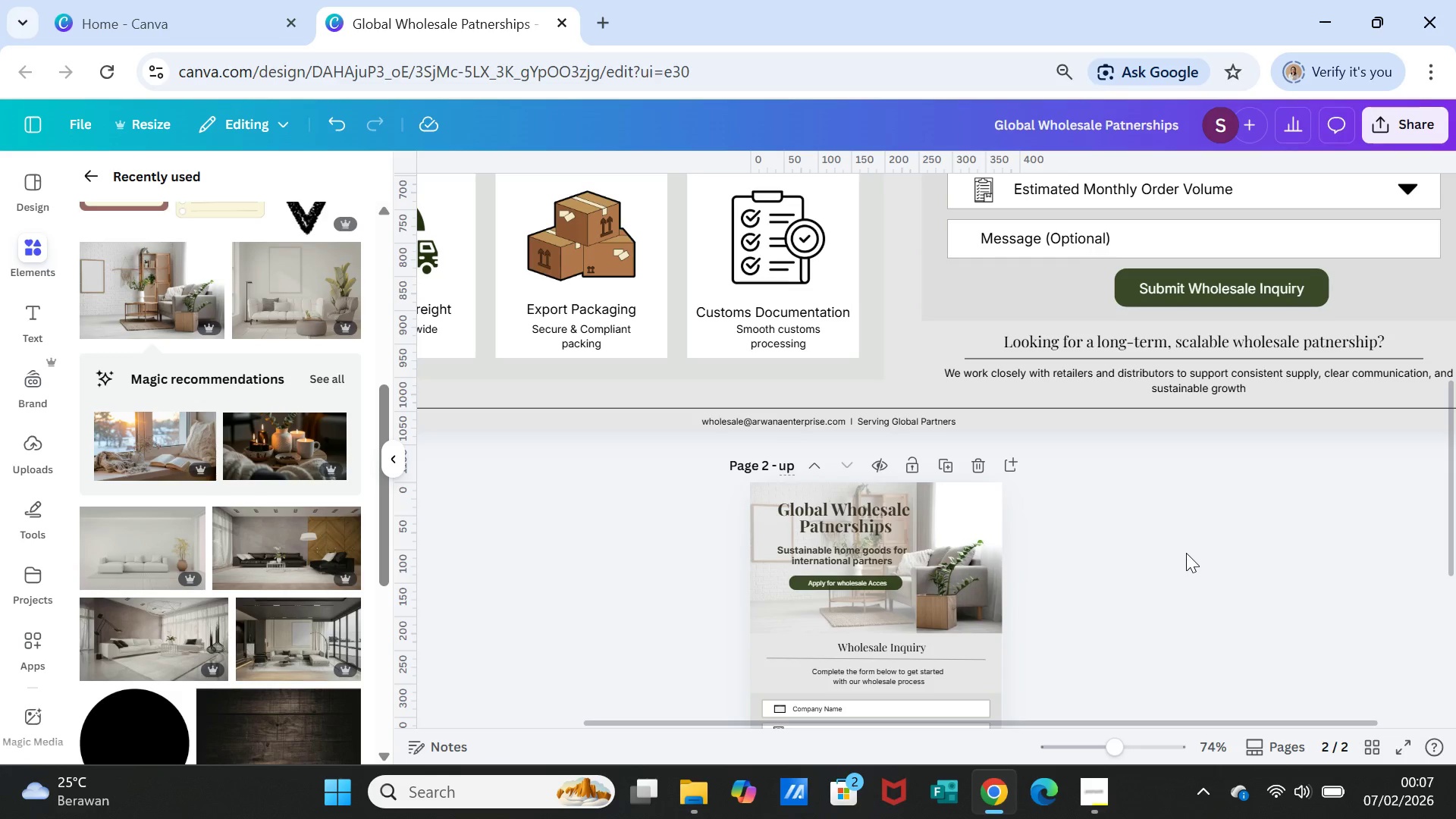 
left_click([1186, 553])
 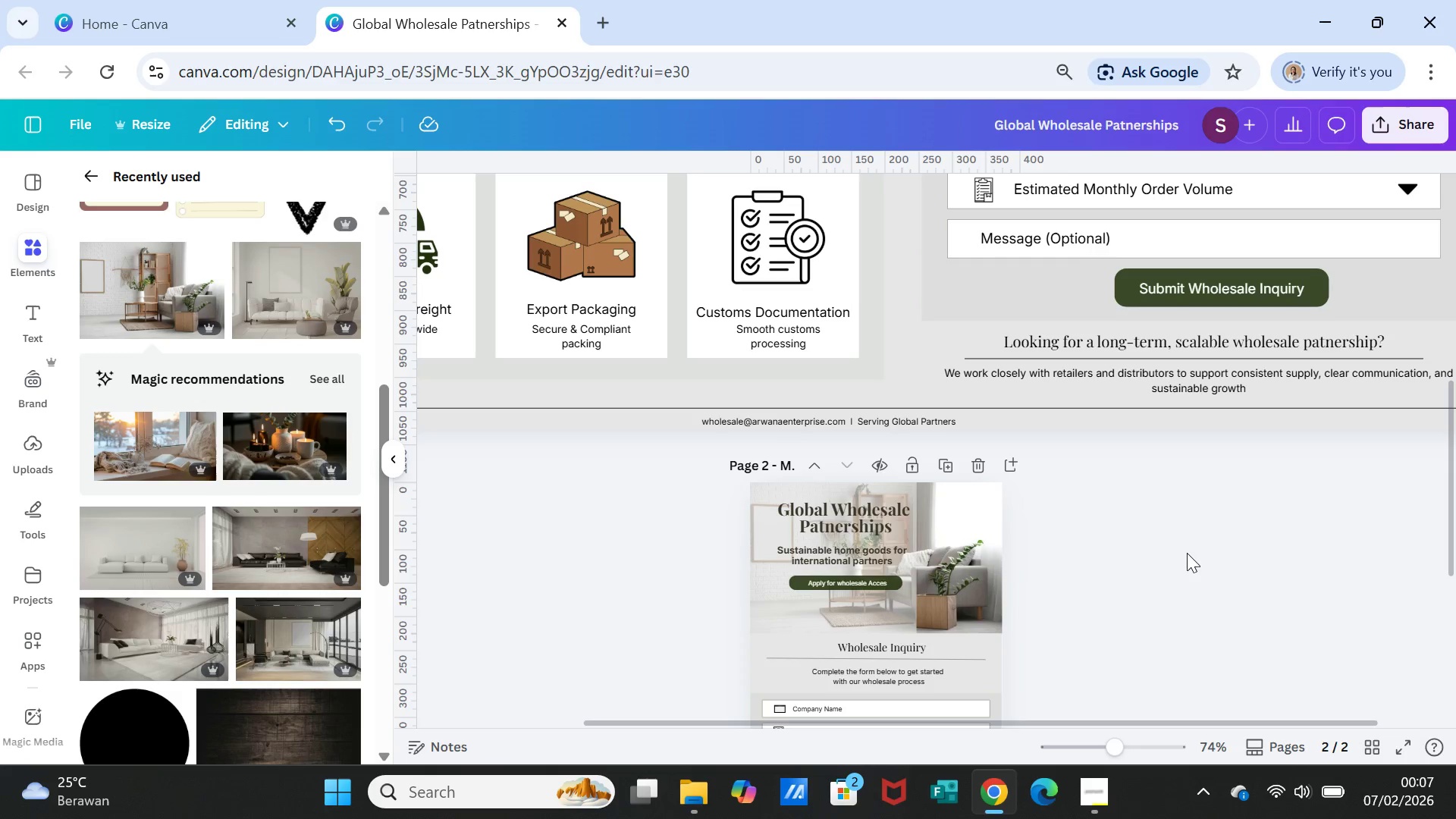 
wait(11.08)
 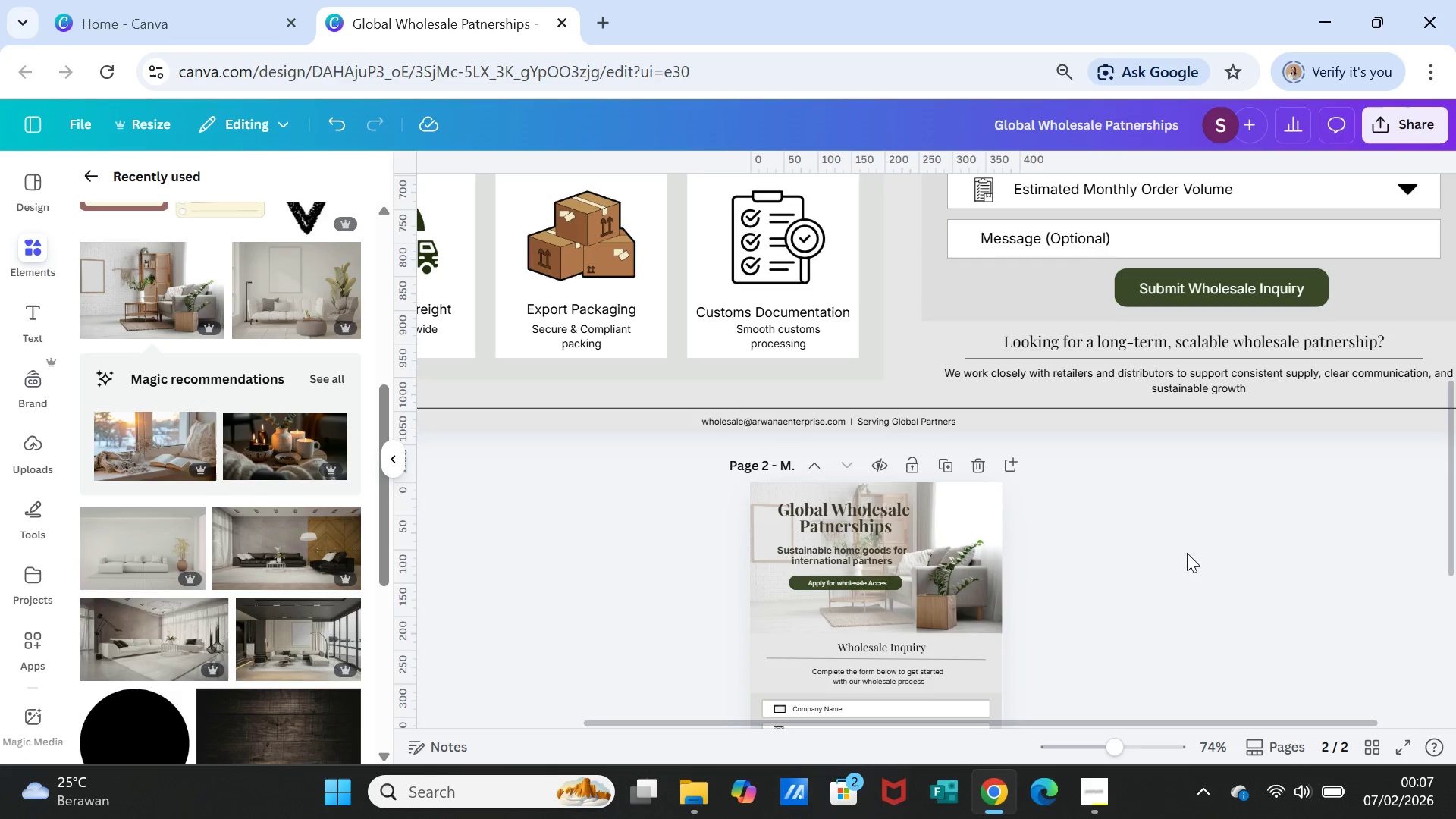 
scroll: coordinate [1194, 610], scroll_direction: down, amount: 6.0
 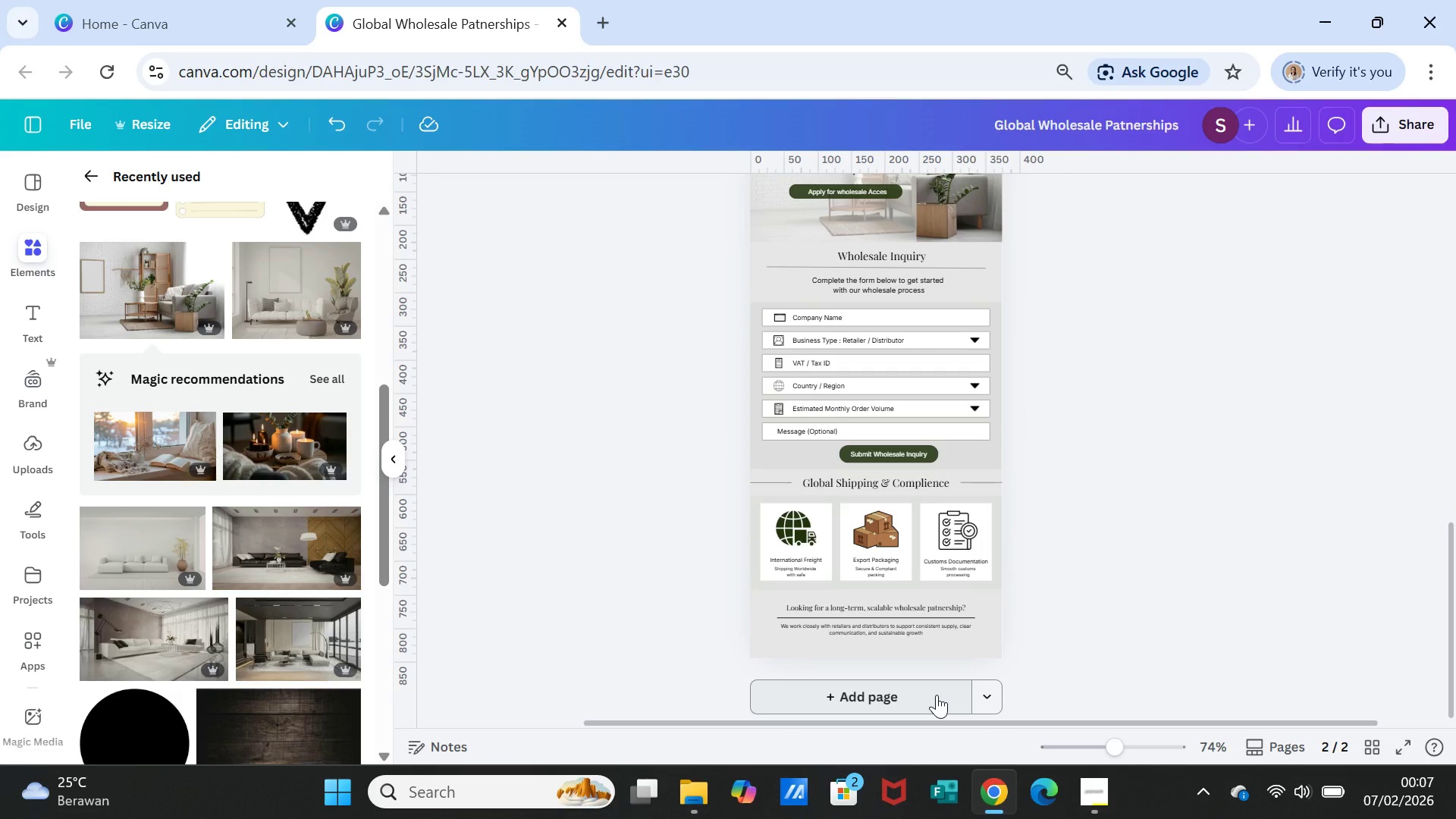 
left_click([937, 695])
 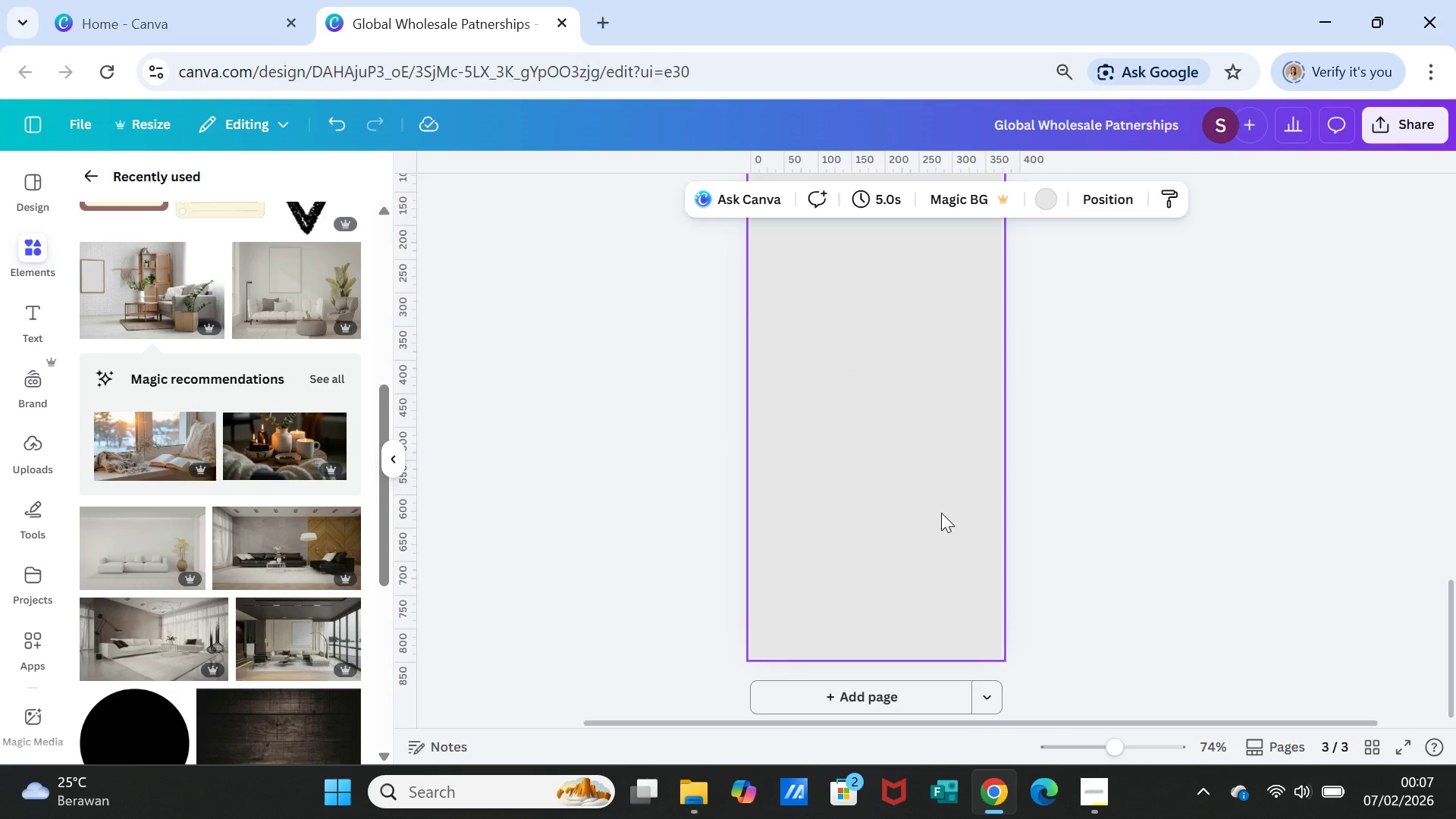 
scroll: coordinate [941, 513], scroll_direction: up, amount: 2.0